 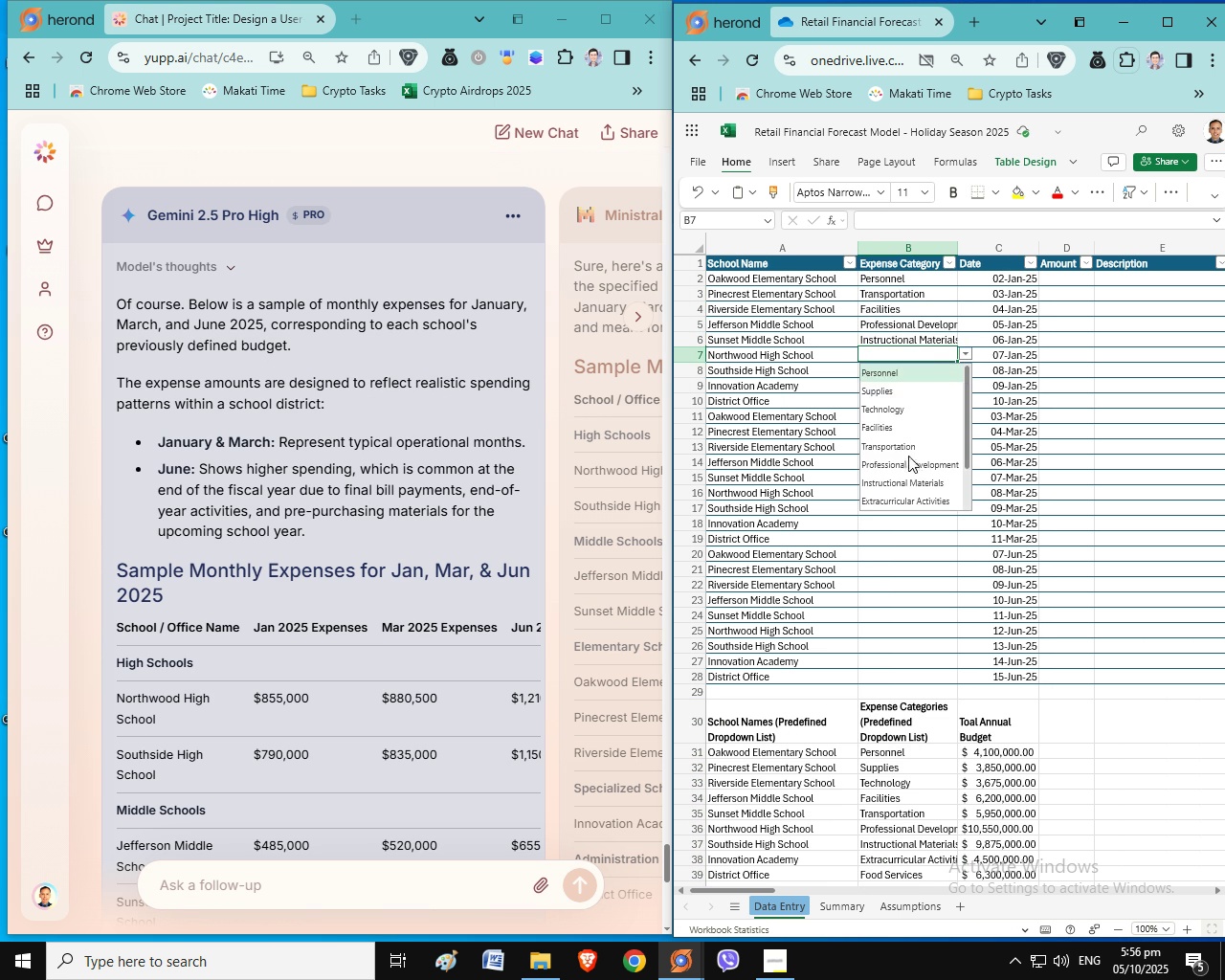 
left_click([909, 447])
 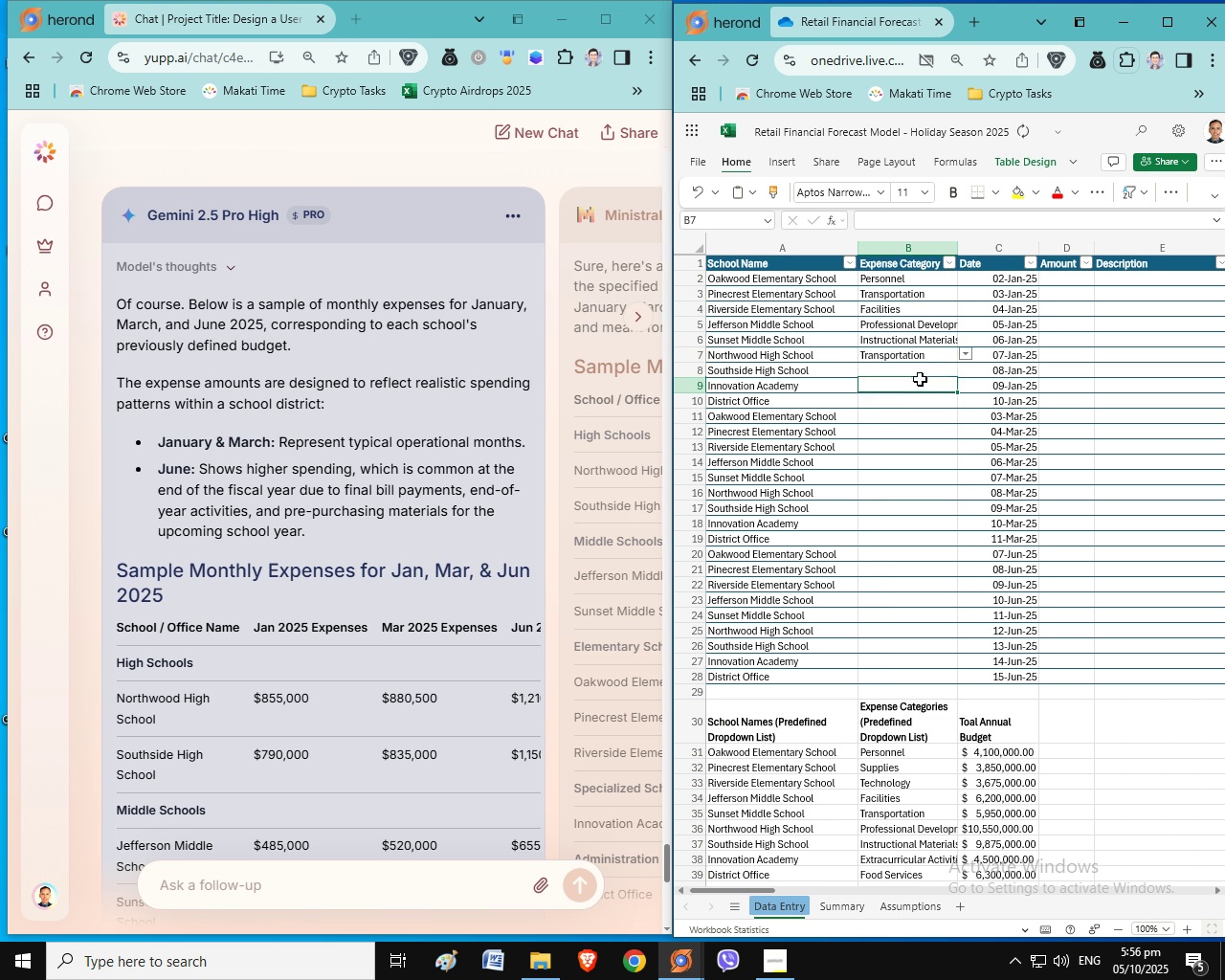 
left_click([920, 379])
 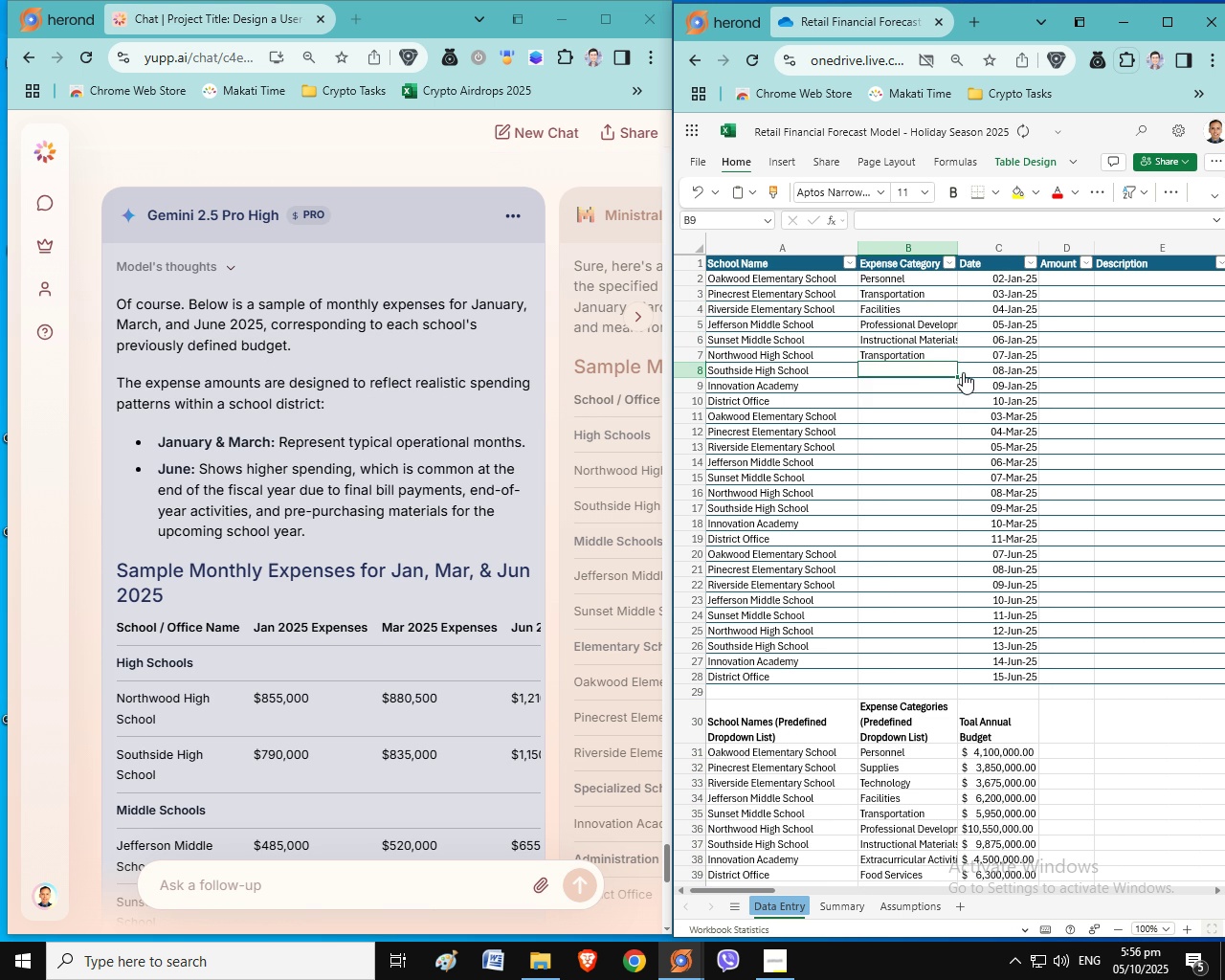 
left_click([943, 366])
 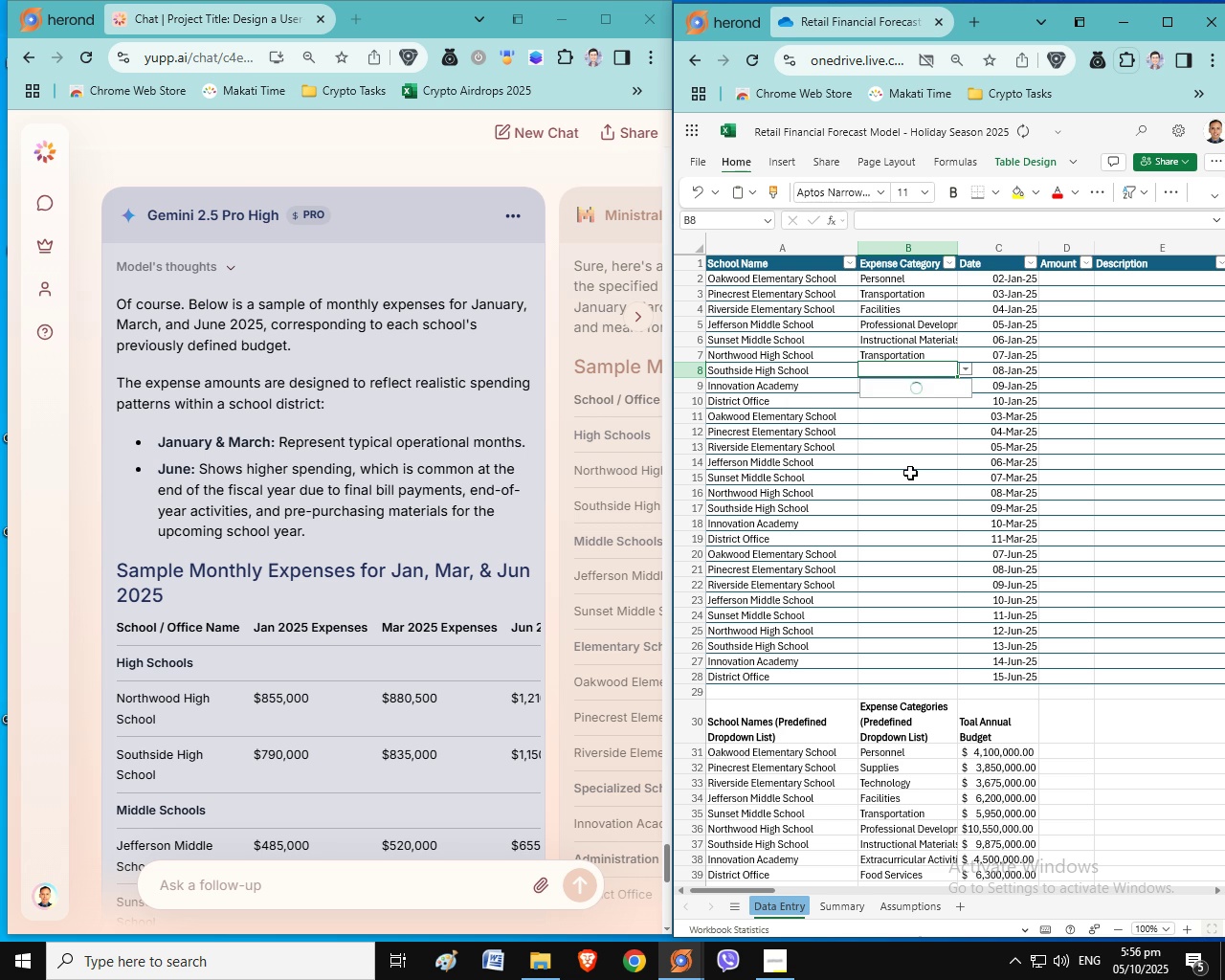 
left_click([965, 368])